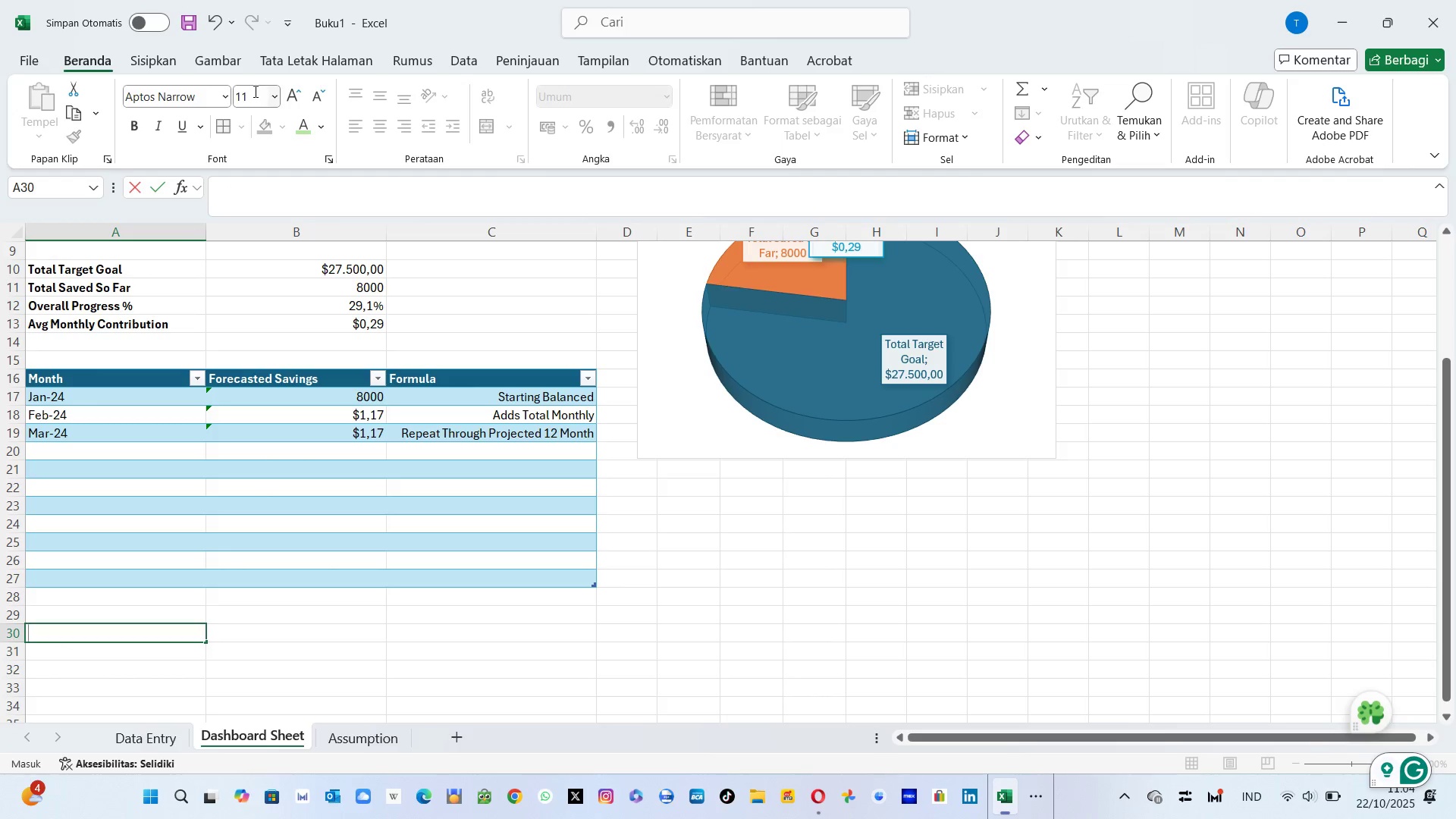 
left_click([254, 91])
 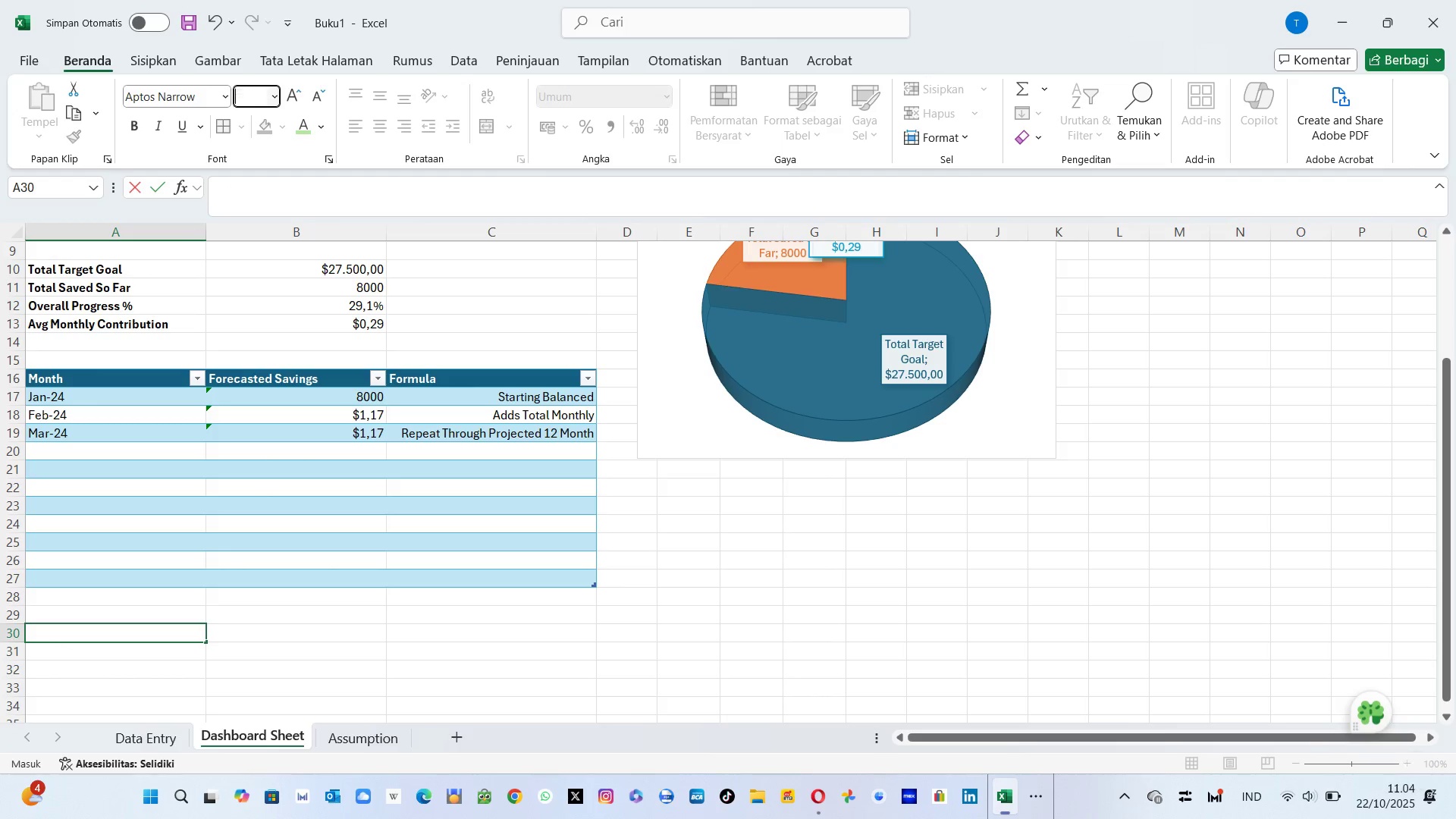 
key(Backspace)
type(14)
 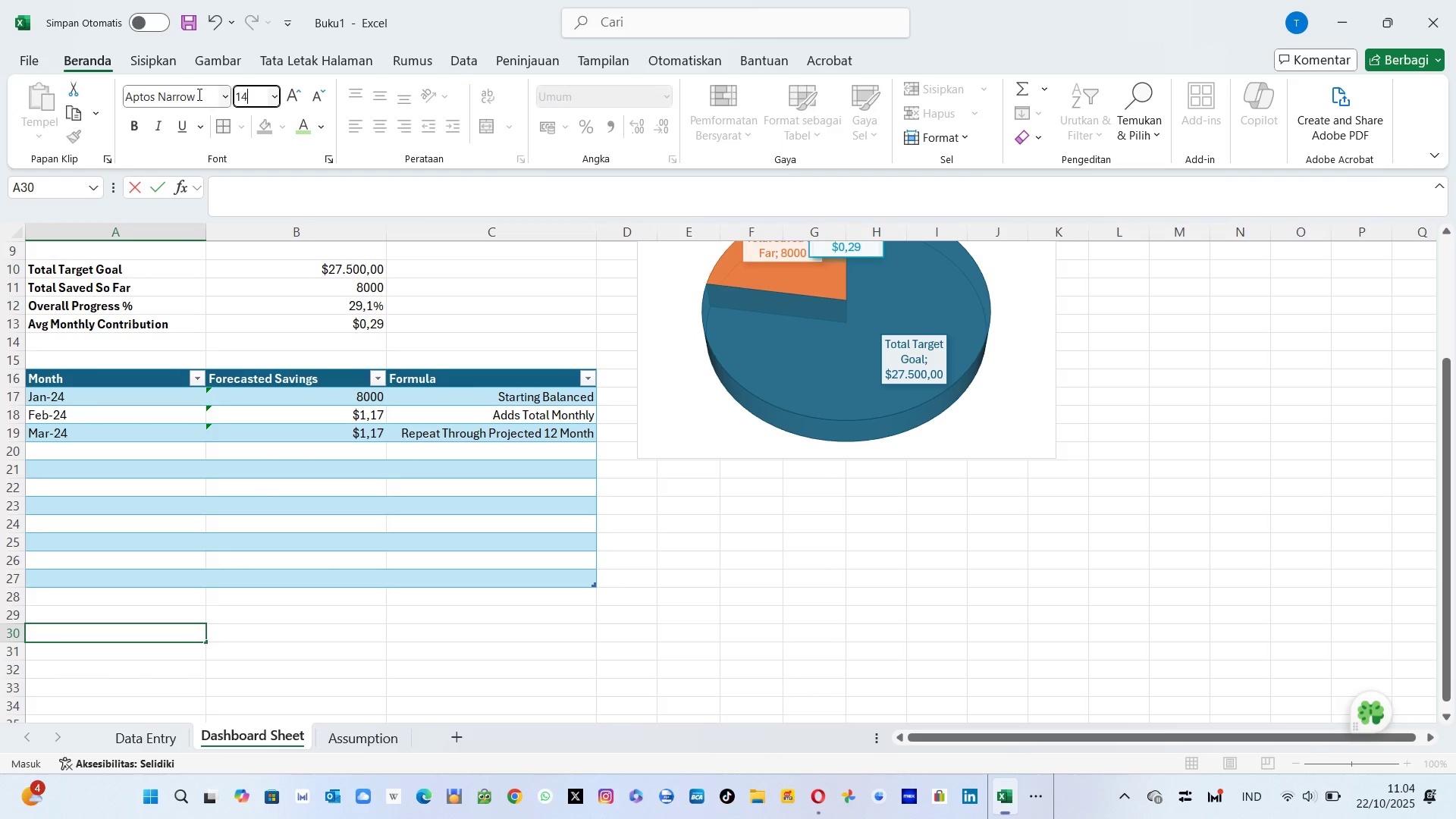 
left_click([198, 94])
 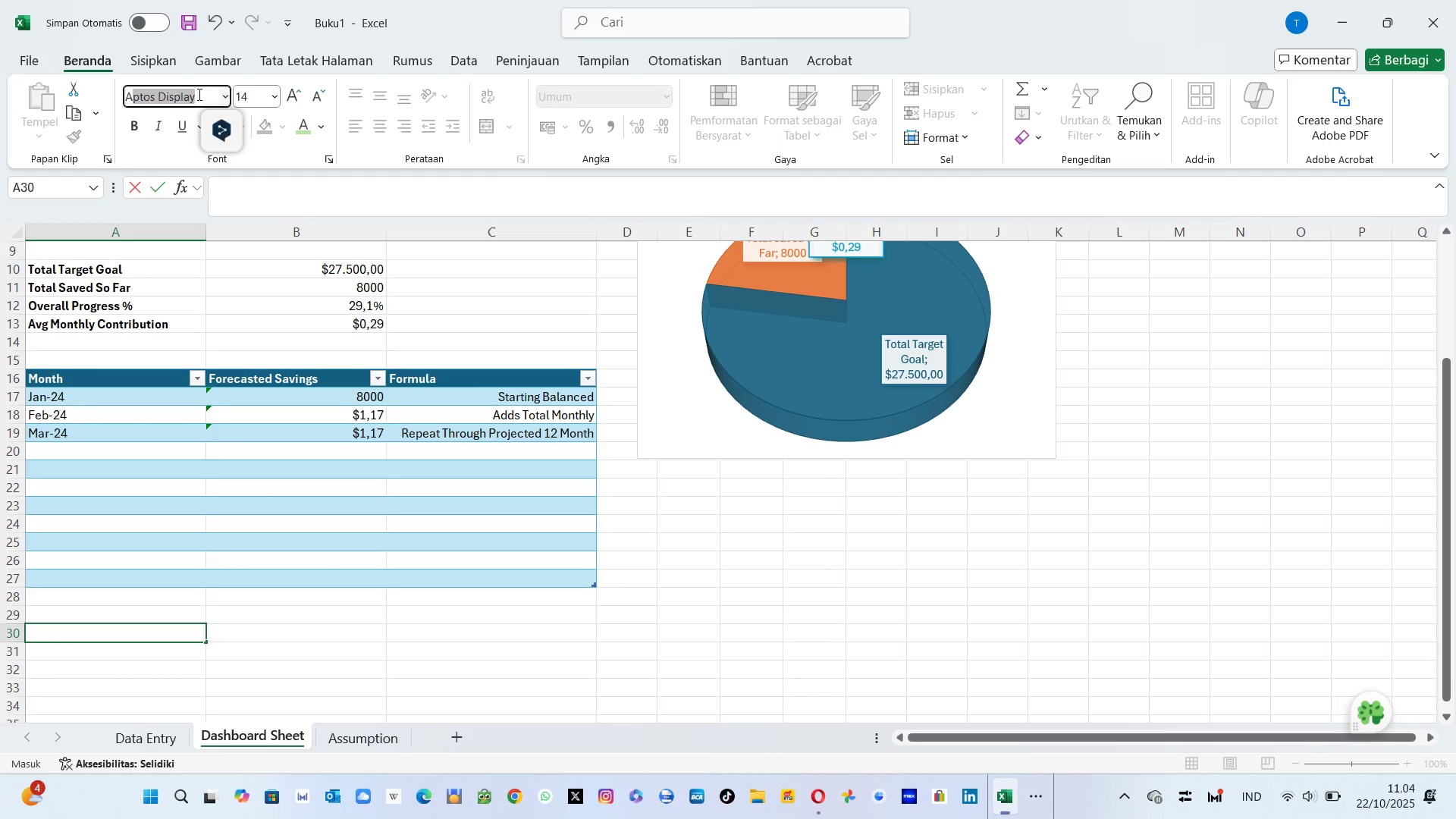 
type(ARial)
 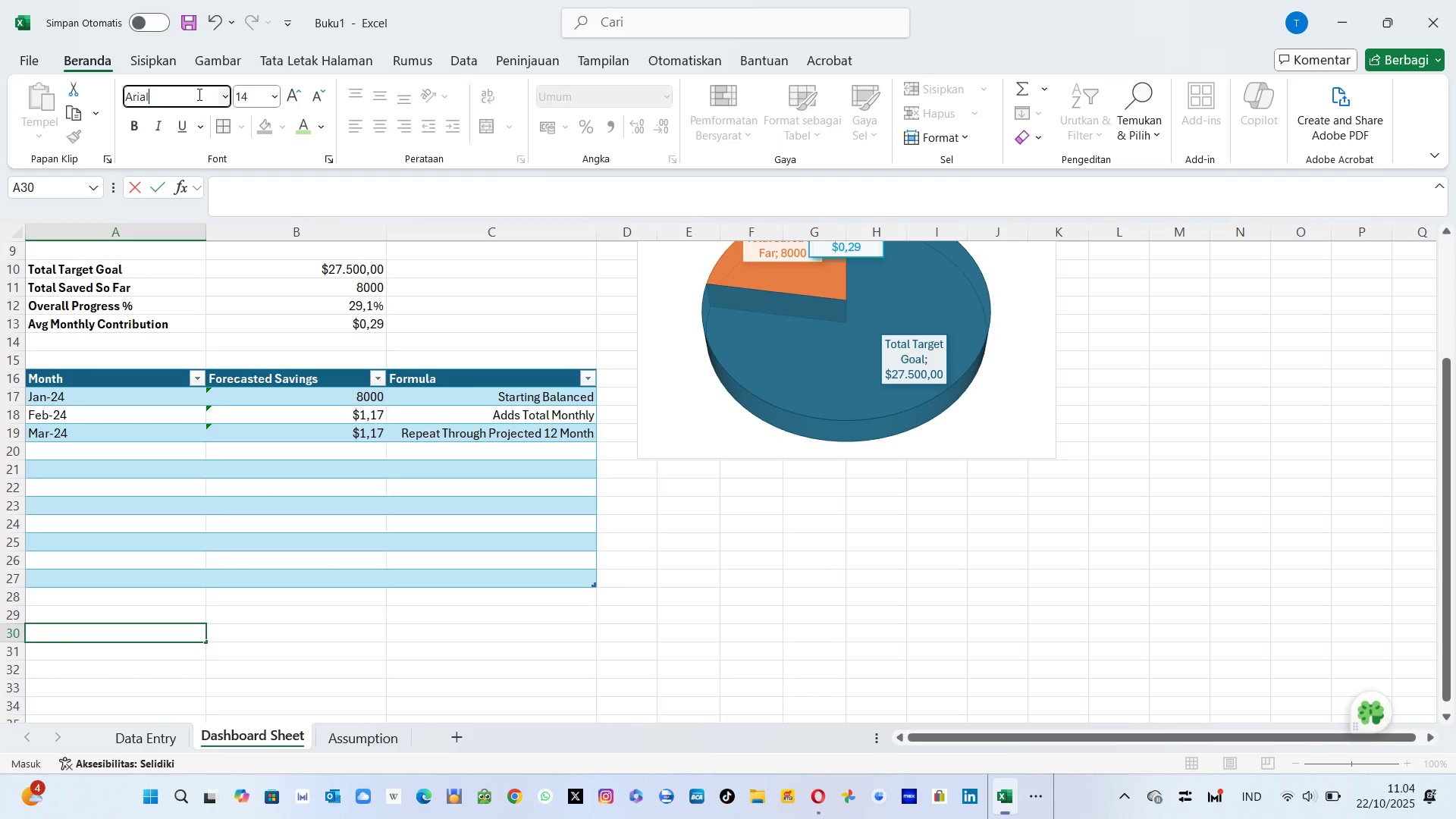 
key(Enter)
 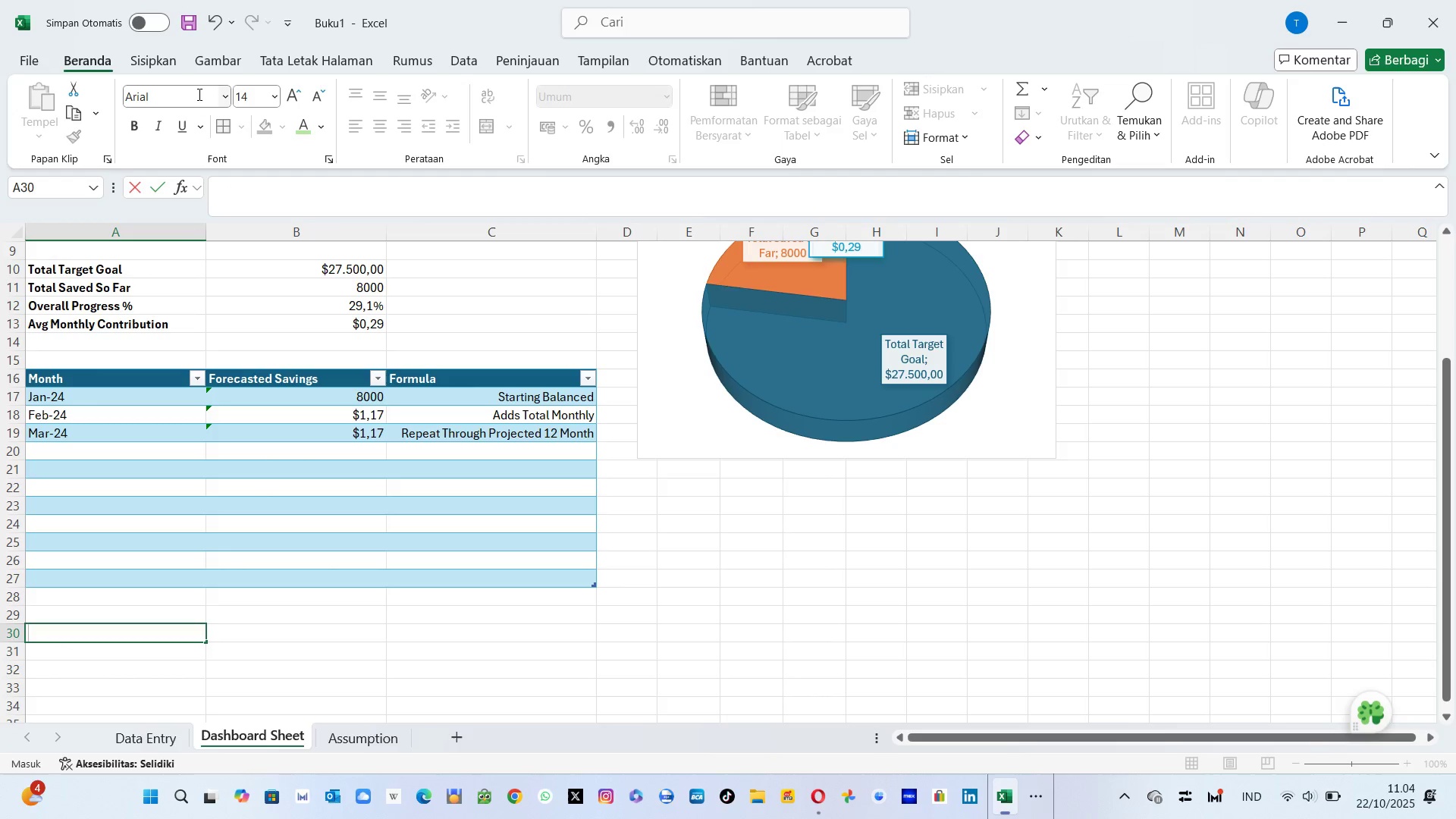 
type(Tip : )
 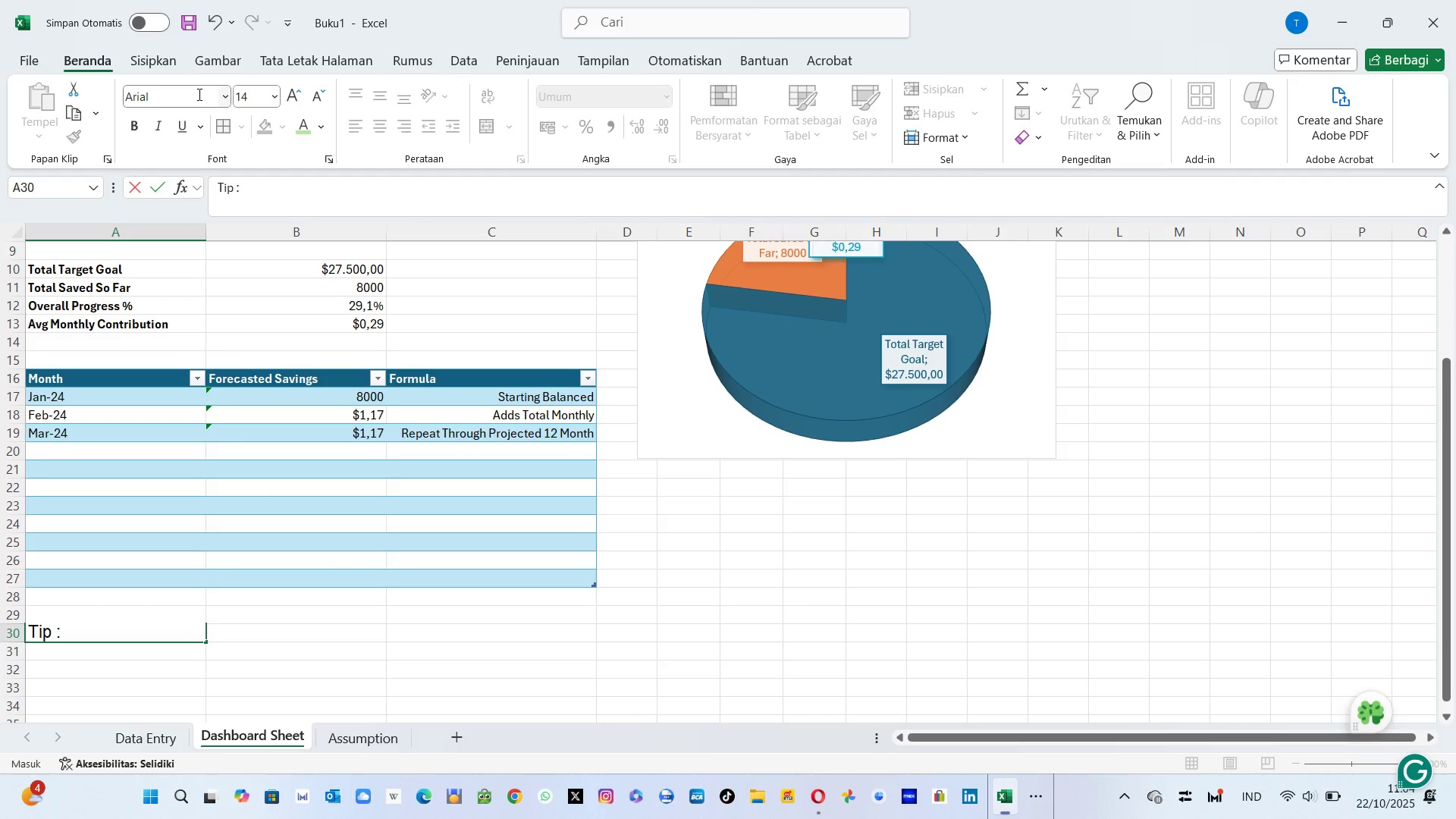 
wait(6.68)
 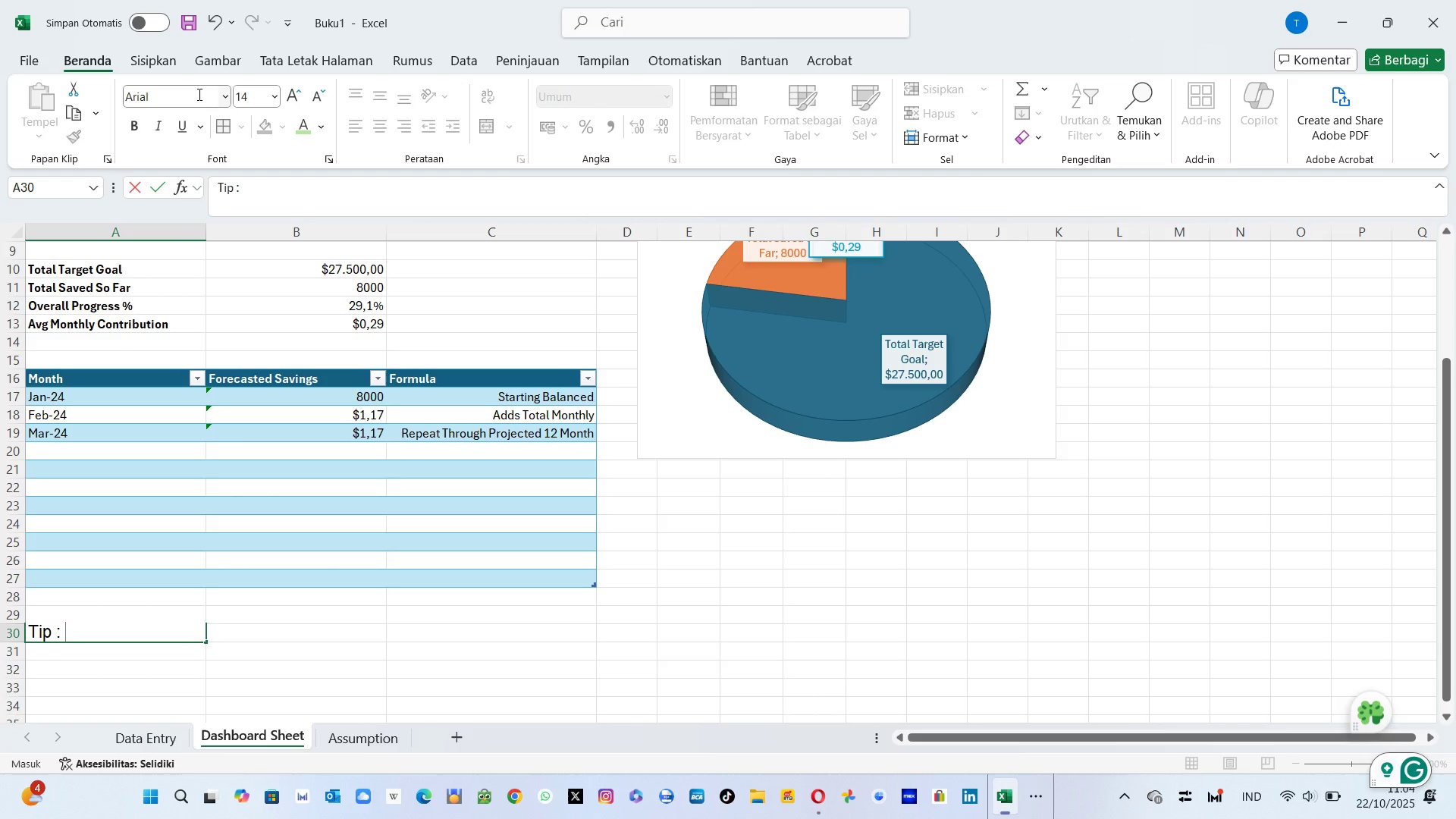 
left_click([171, 132])
 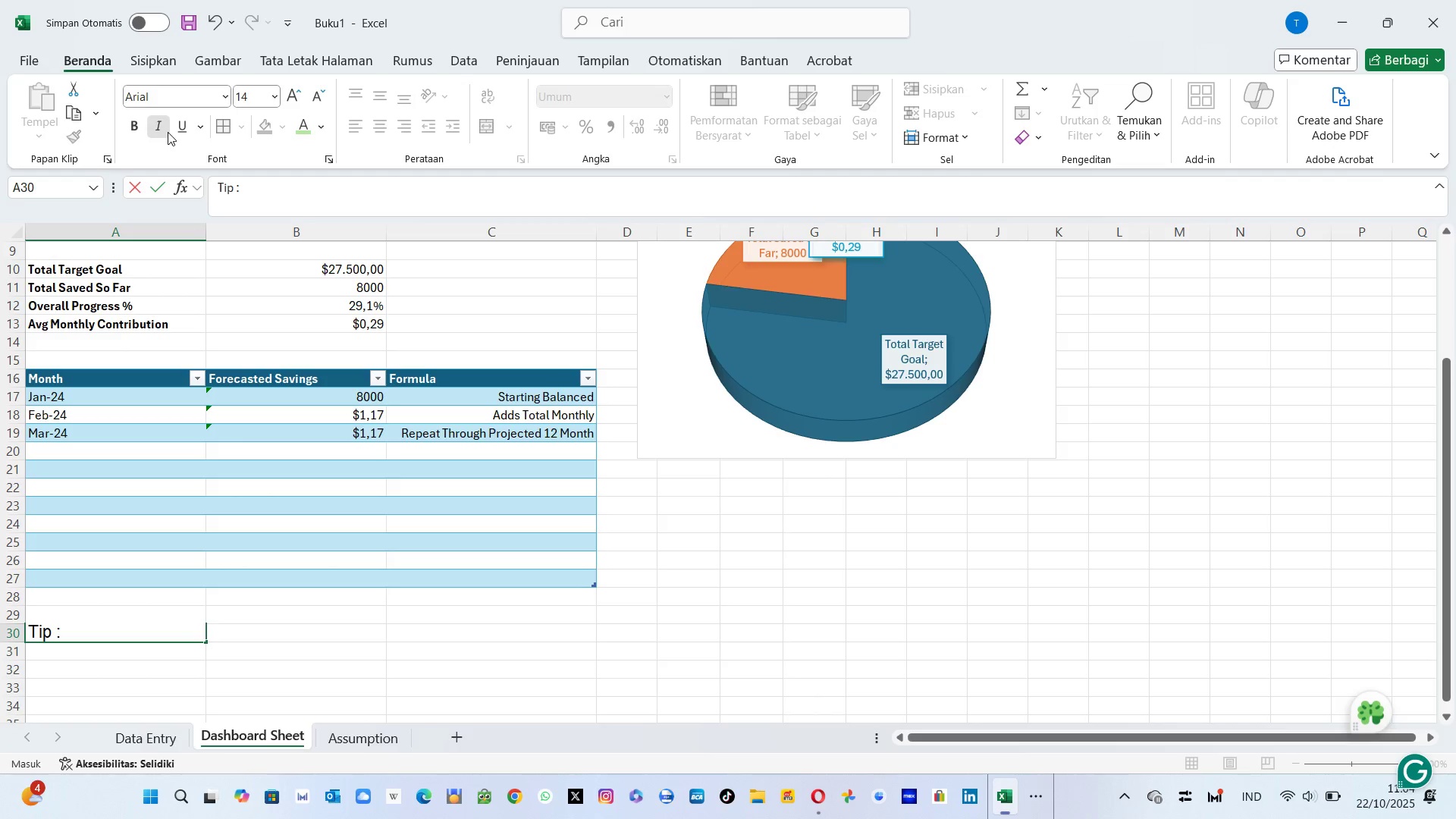 
left_click([168, 132])
 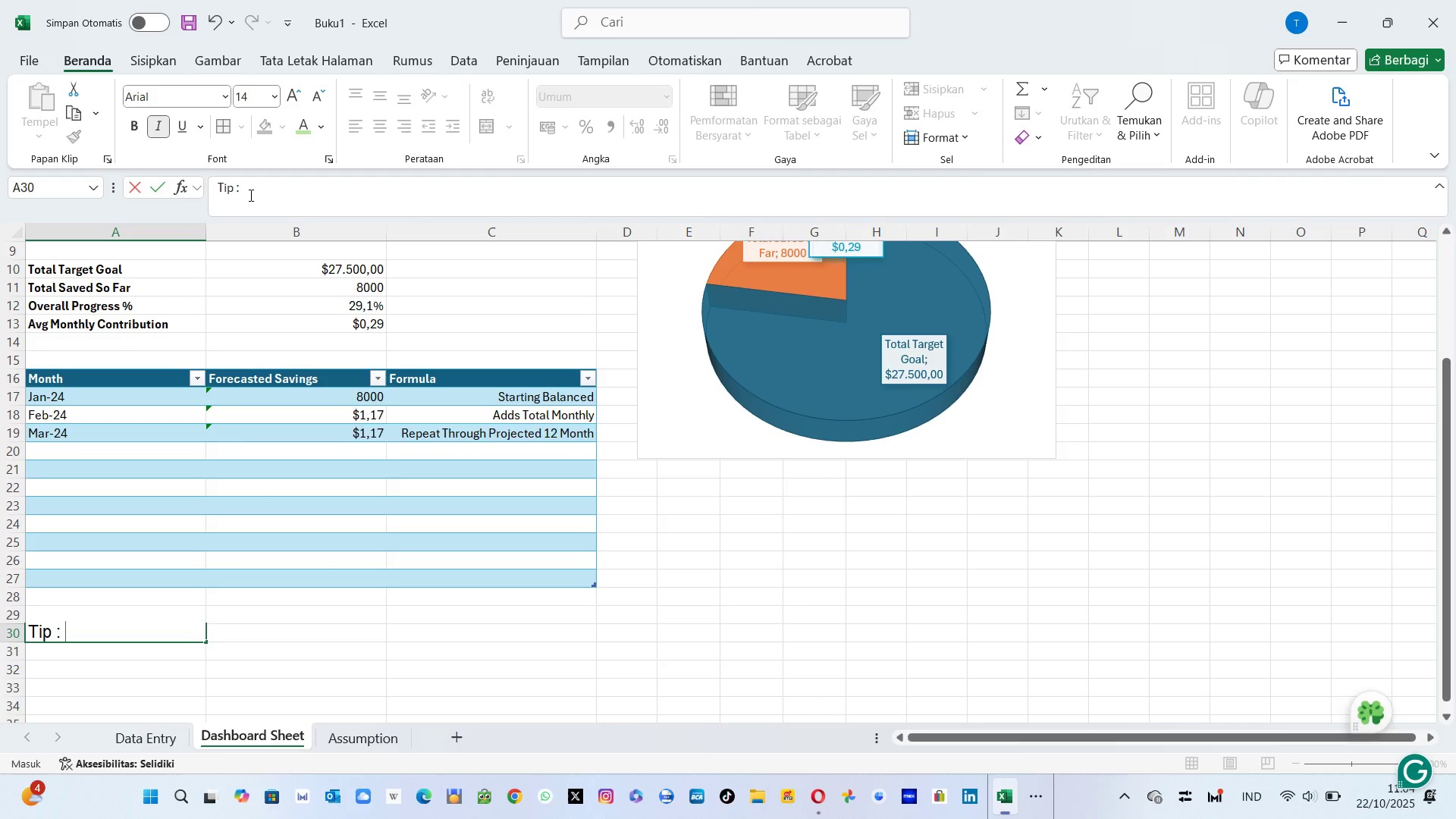 
type(Ch)
key(Backspace)
key(Backspace)
 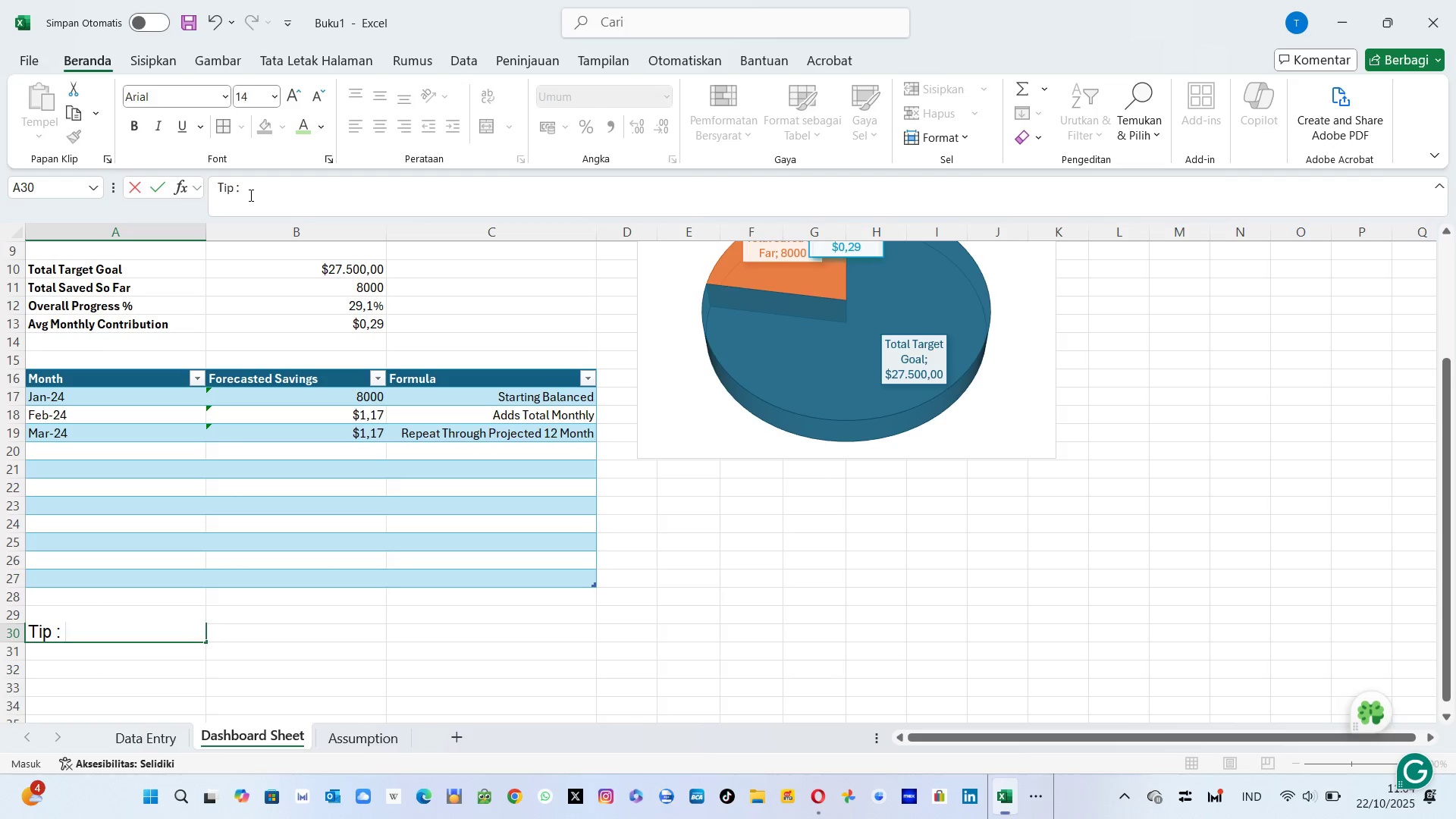 
left_click([249, 195])
 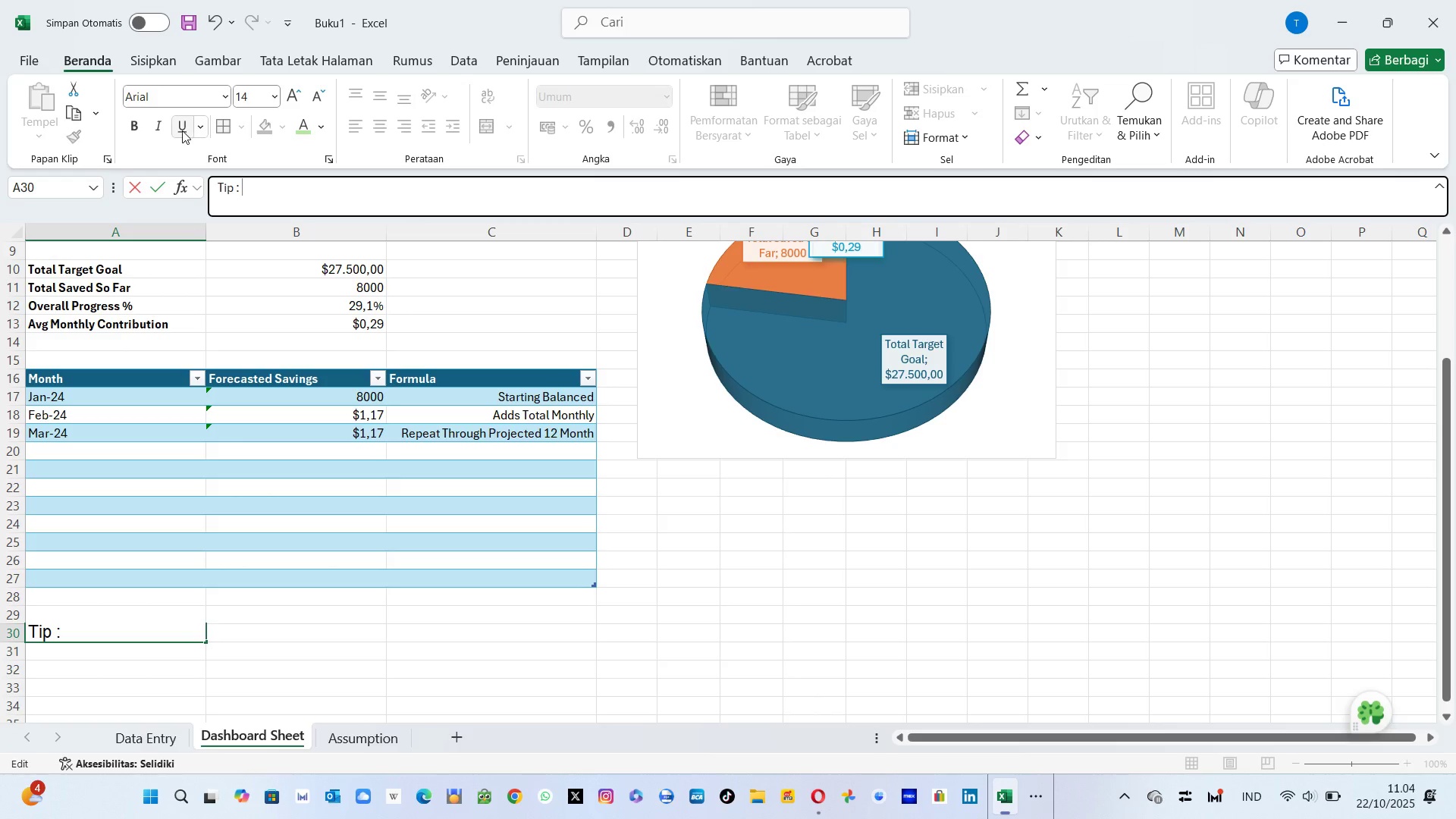 
left_click([166, 130])
 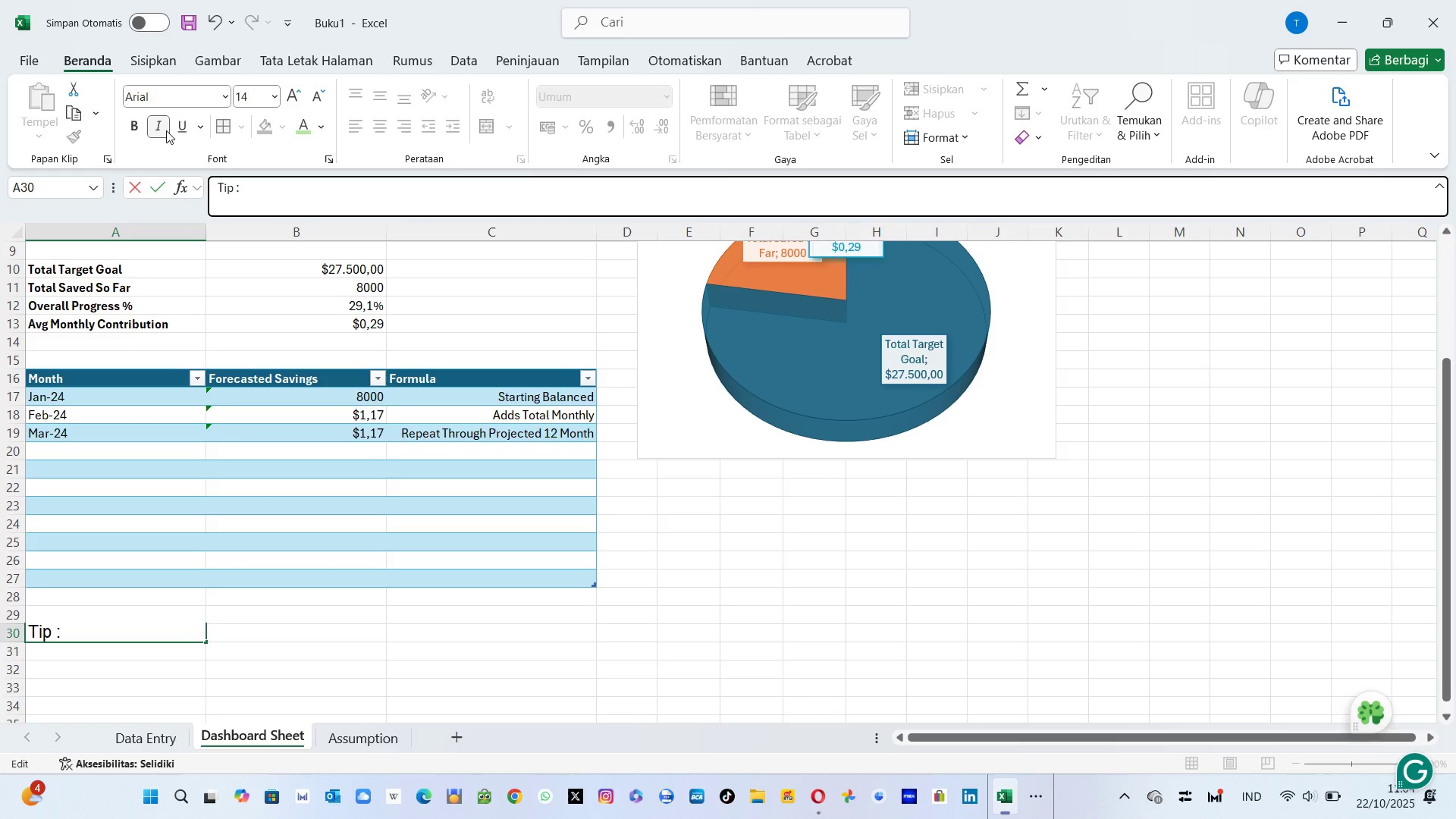 
type(Chart )
 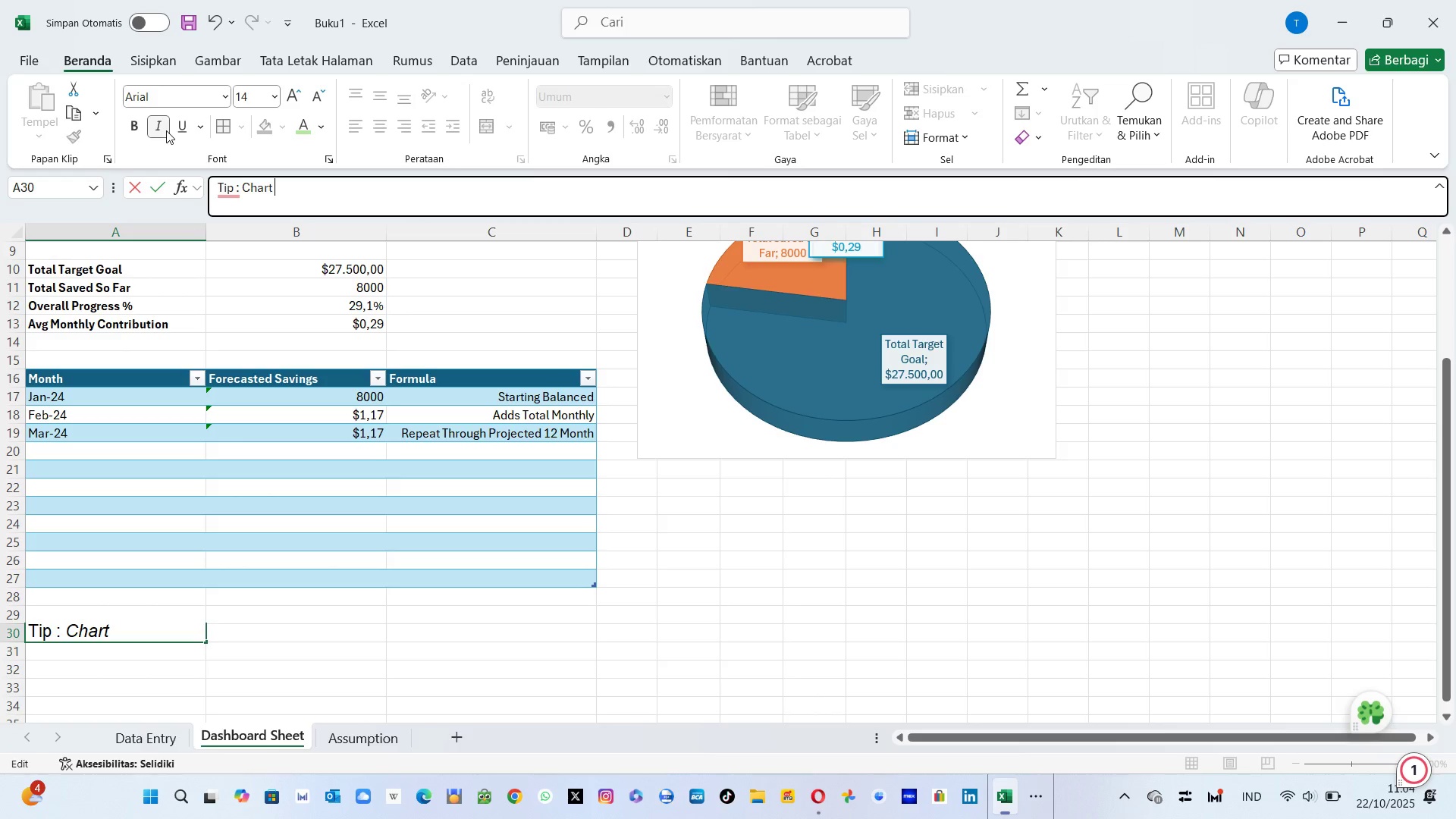 
type(reflect tu)
key(Backspace)
key(Backspace)
type(your real )
key(Backspace)
type(-time progress)
 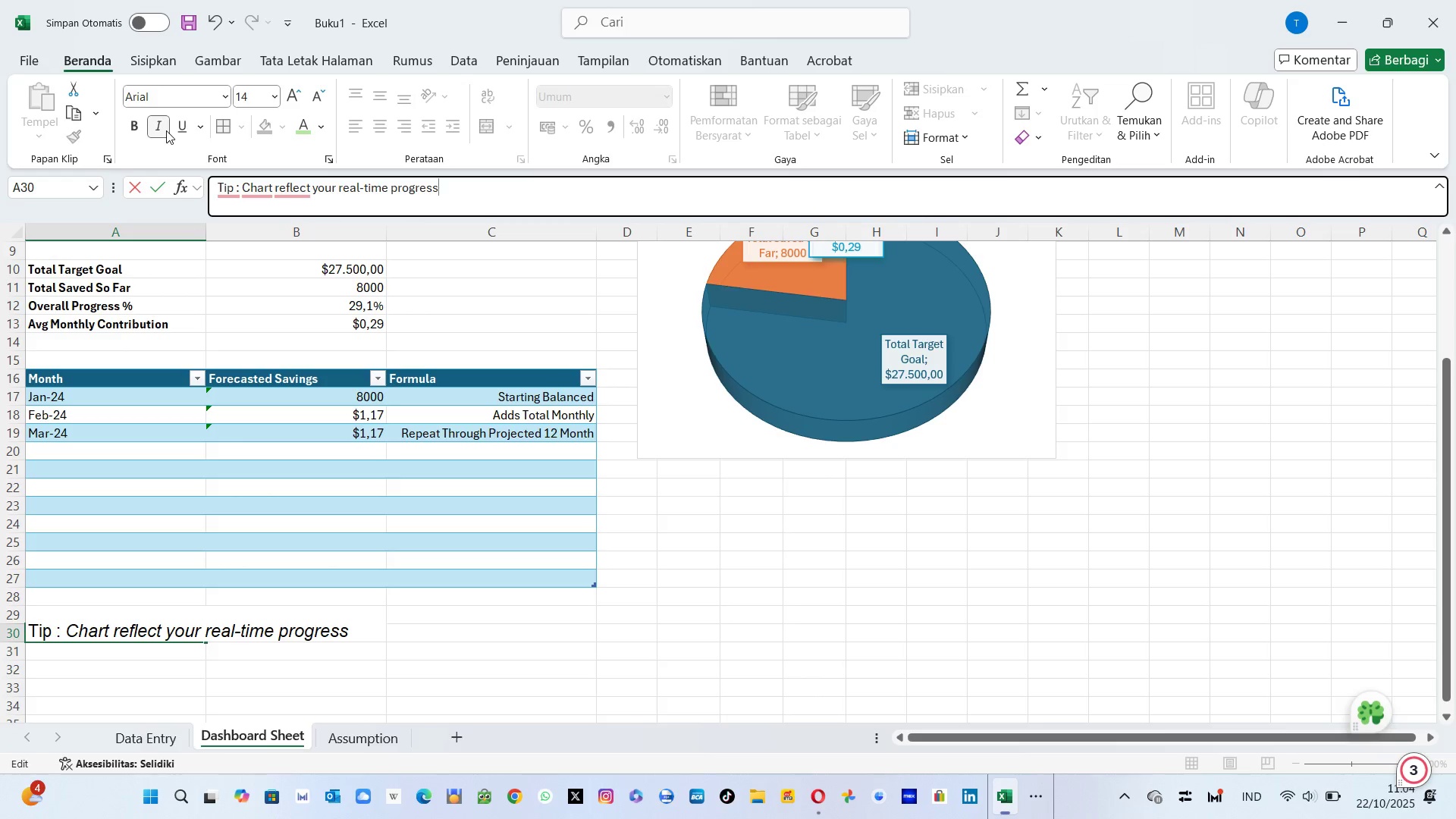 
wait(5.84)
 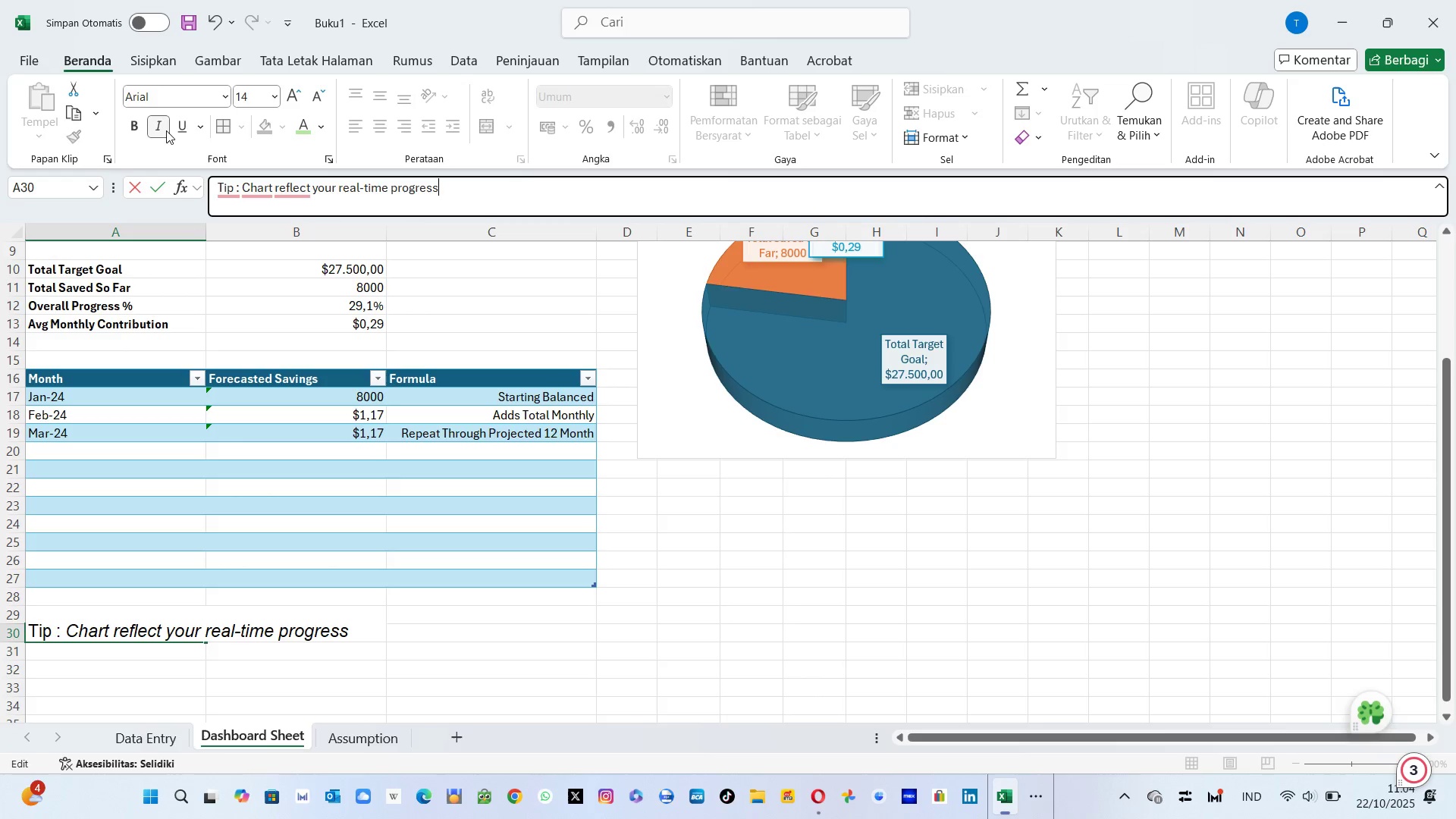 
type(-)
key(Backspace)
type( a- )
key(Backspace)
key(Backspace)
key(Backspace)
type(- Check your growth every month! )
 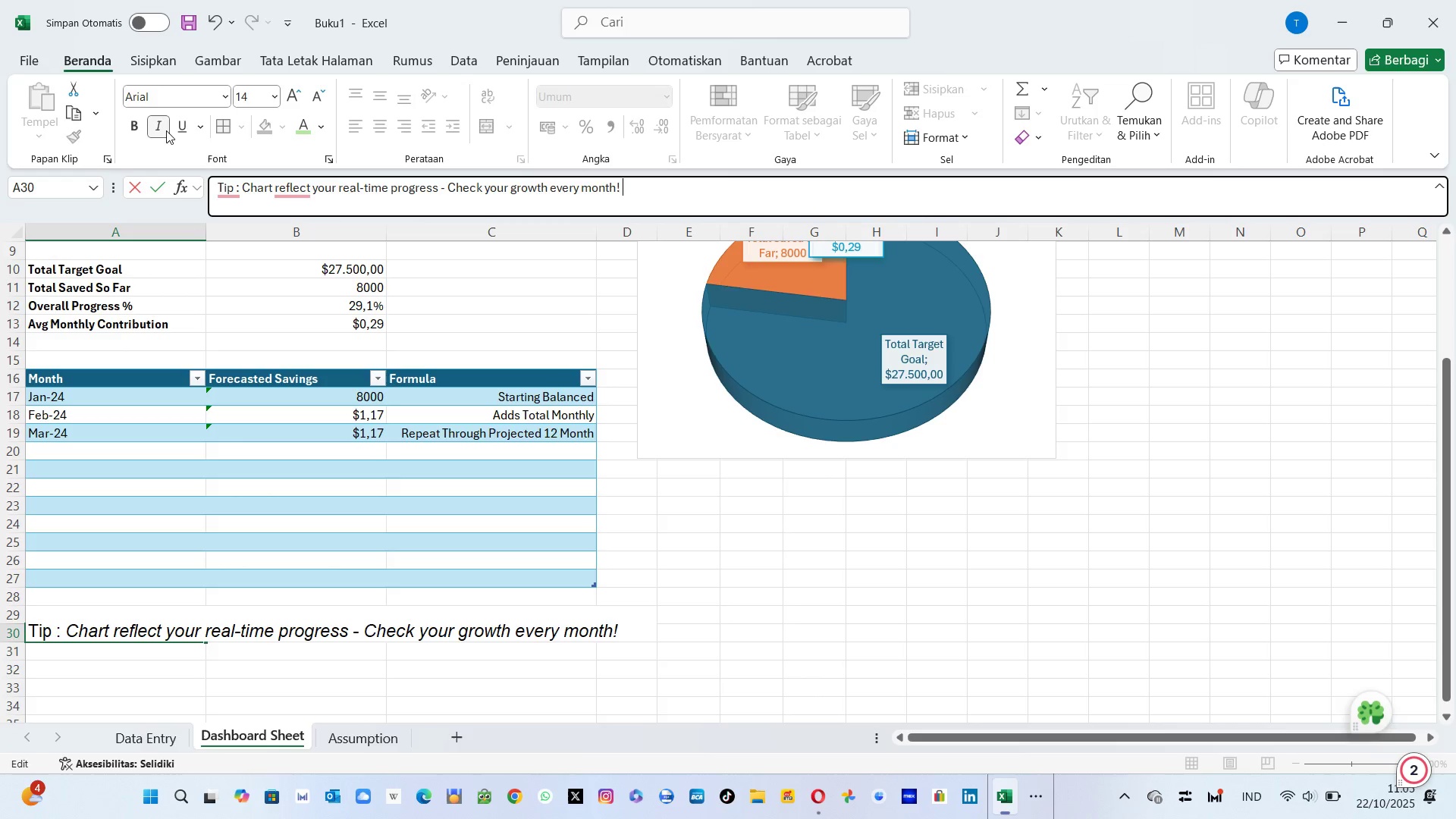 
key(Enter)
 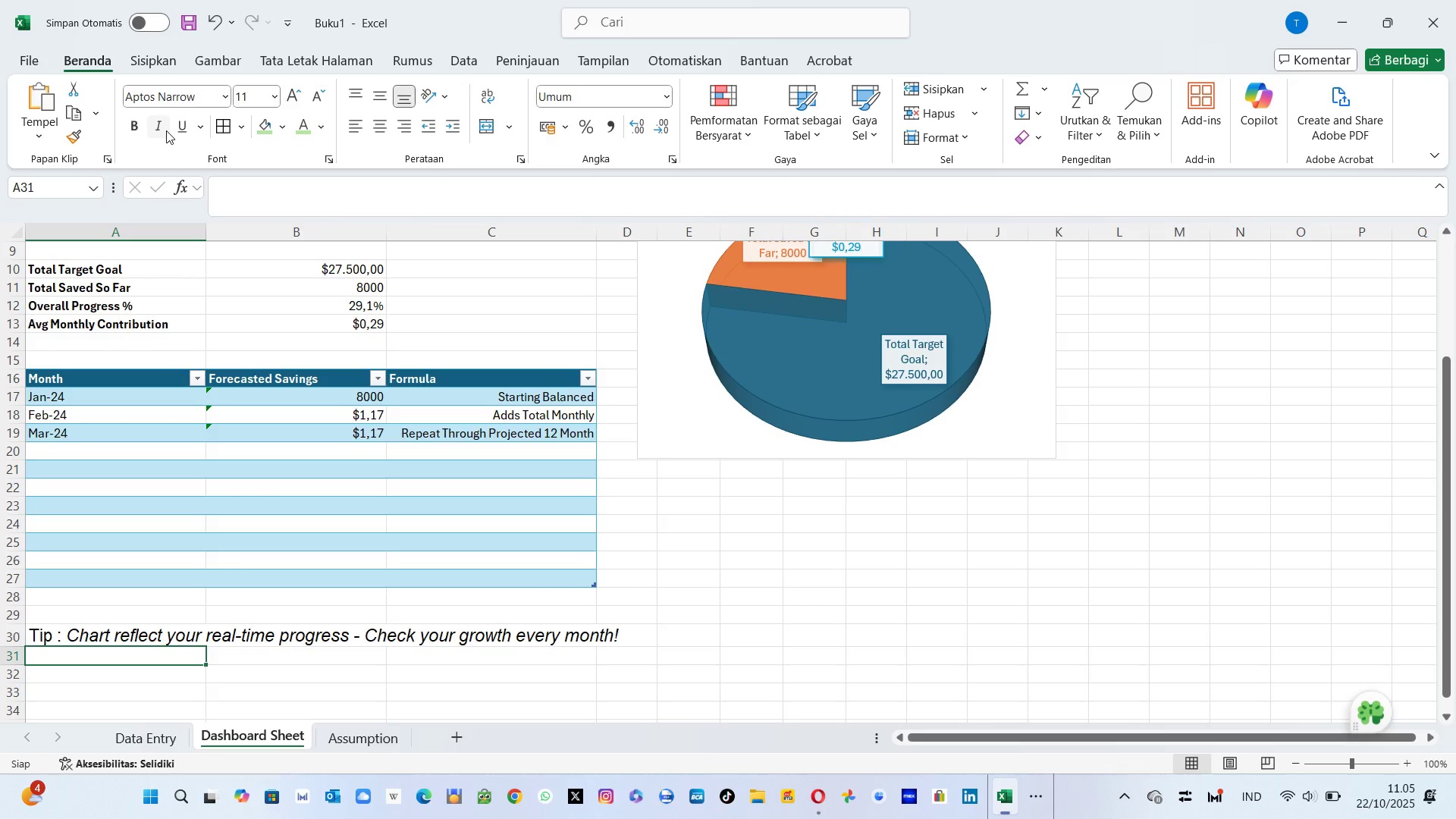 
wait(7.9)
 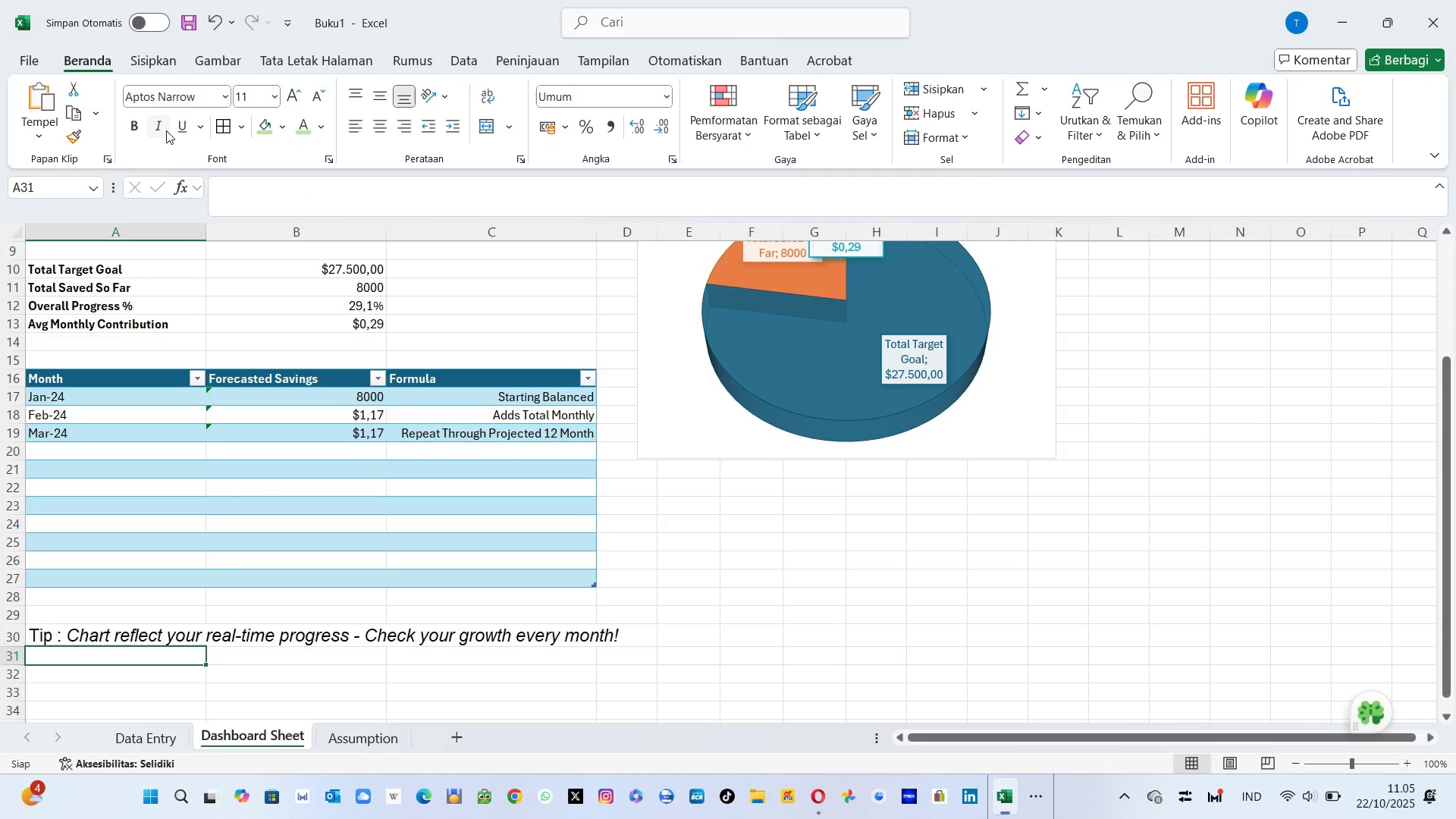 
left_click([351, 743])
 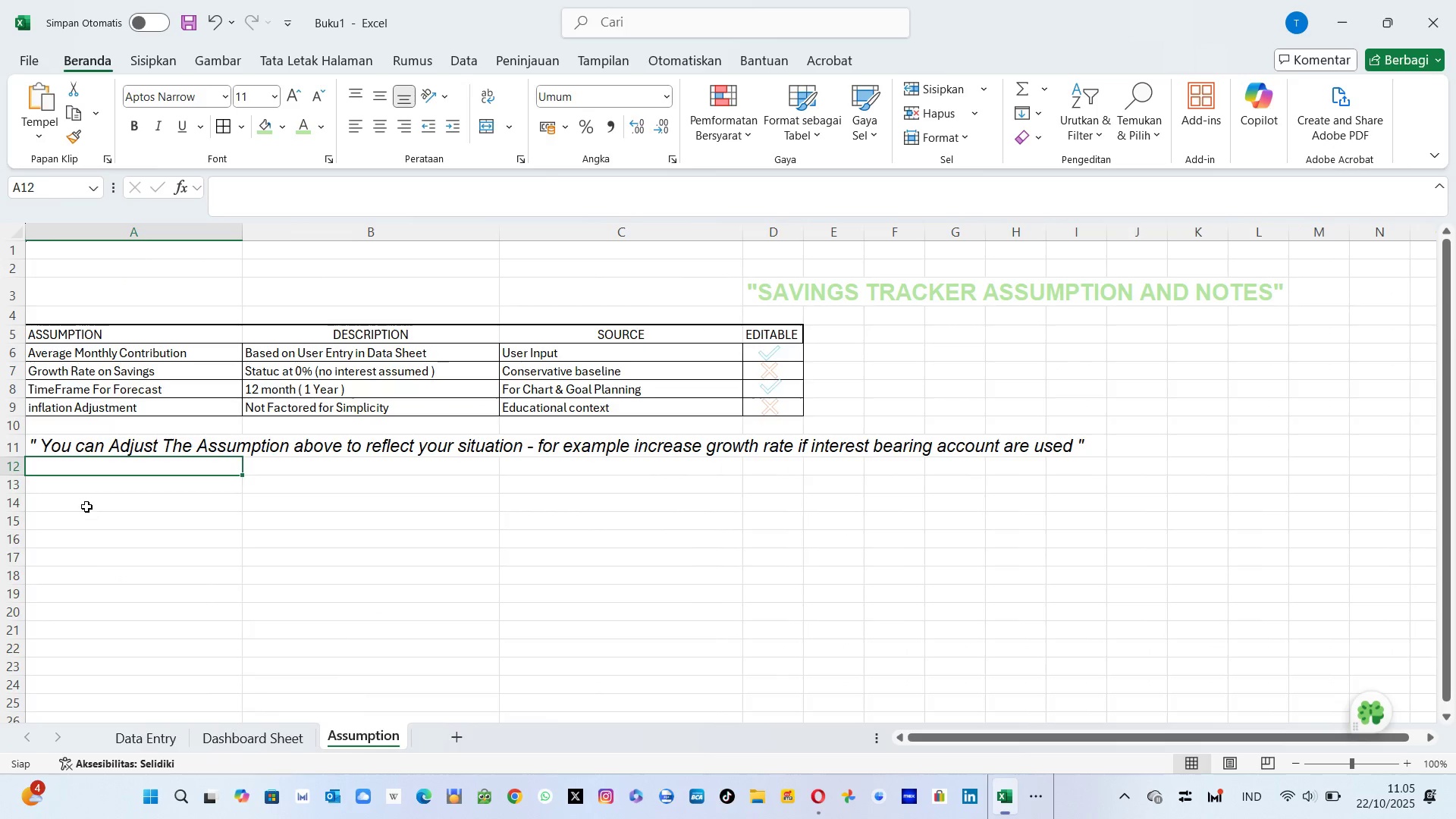 
left_click([85, 504])
 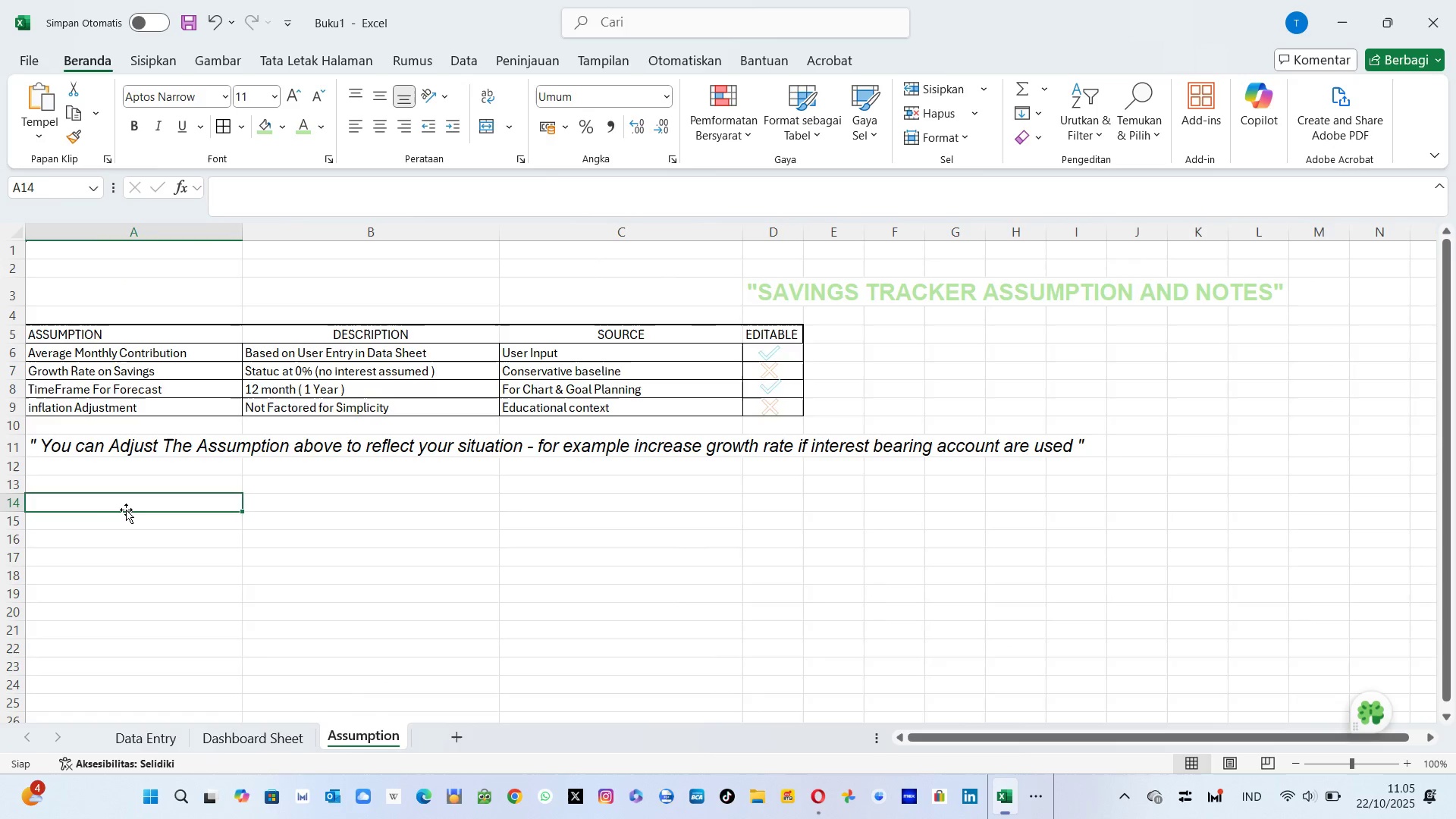 
left_click([123, 483])
 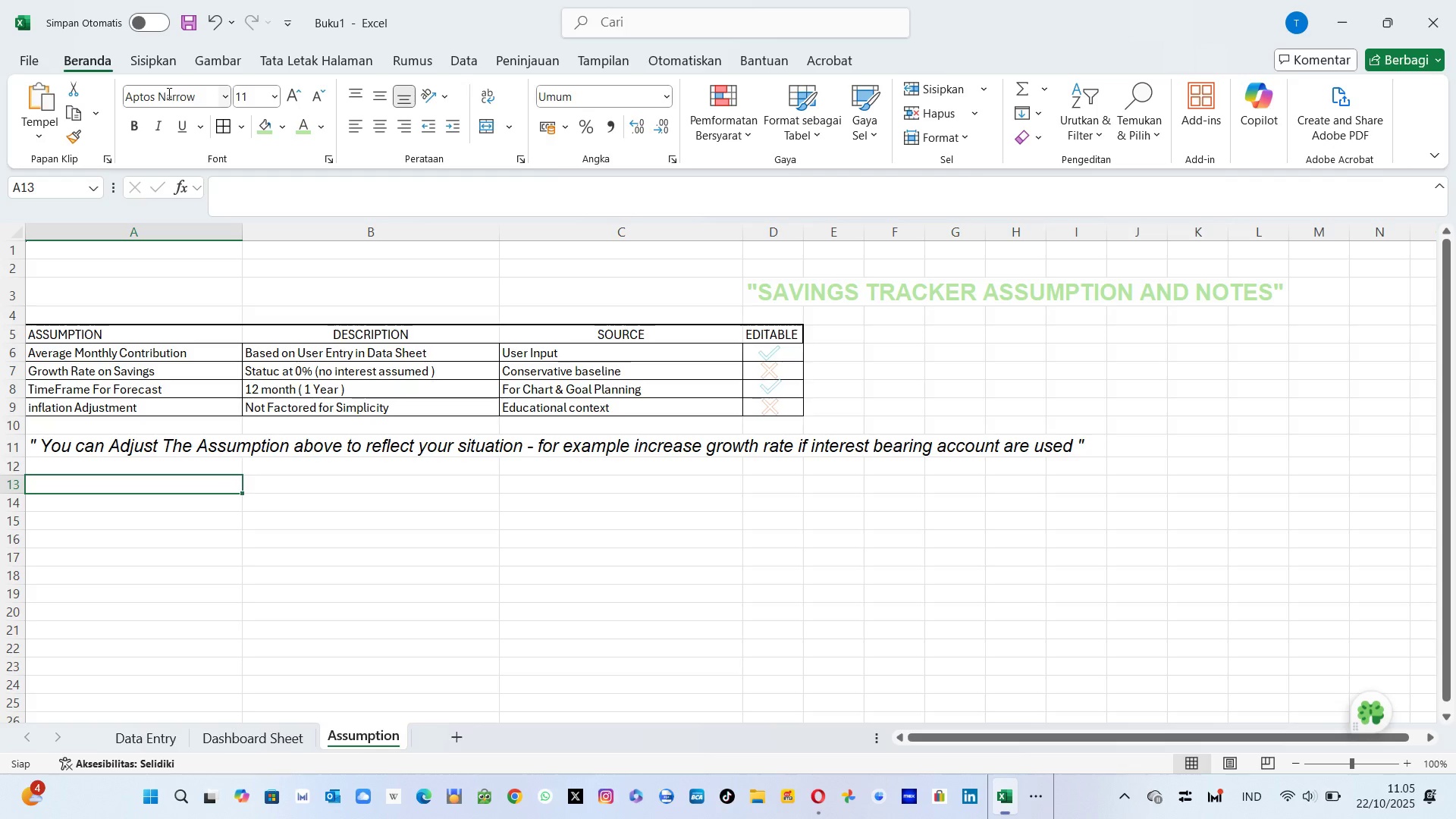 
left_click([177, 96])
 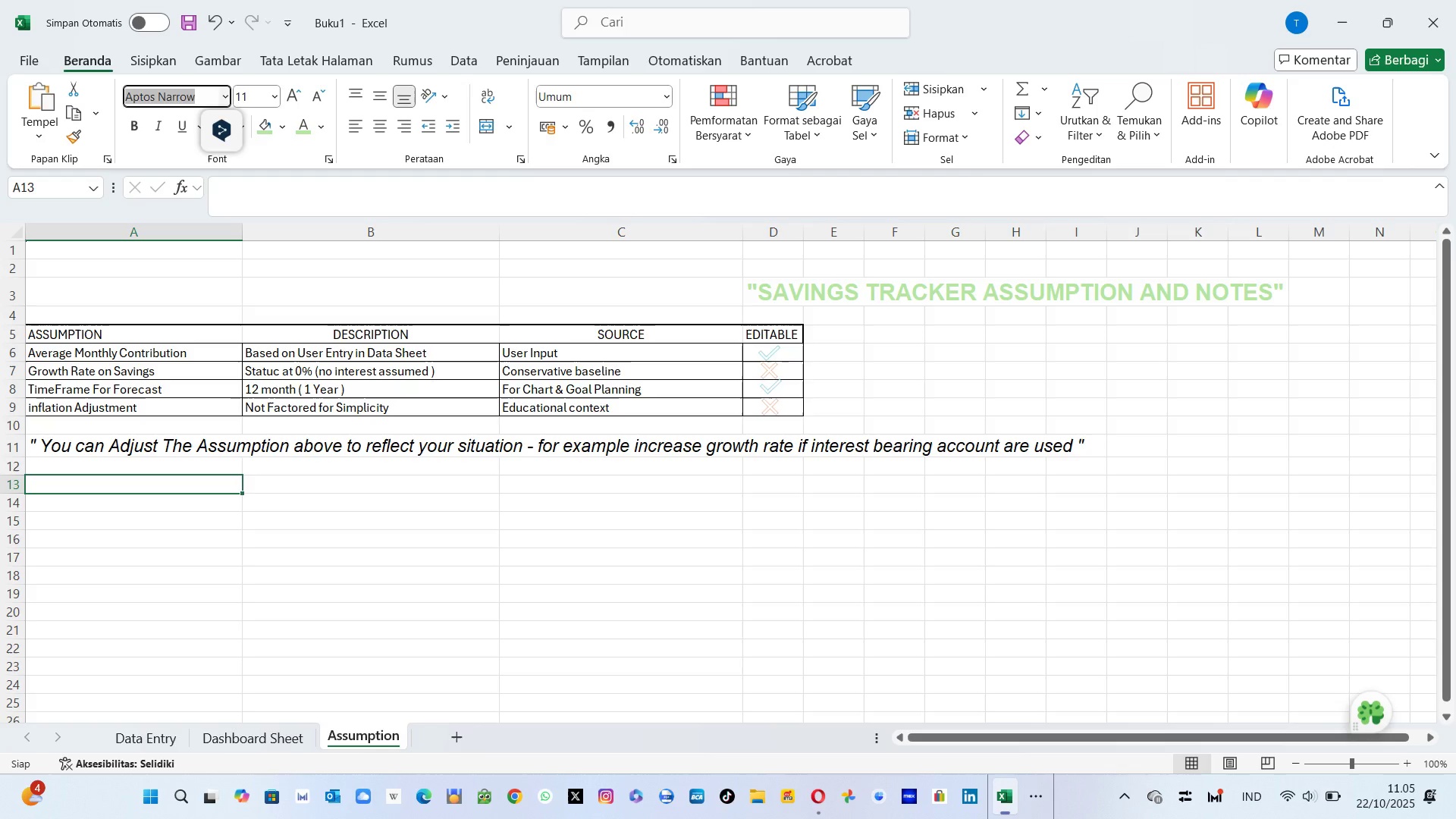 
type(ARial)
key(Tab)
type(14)
 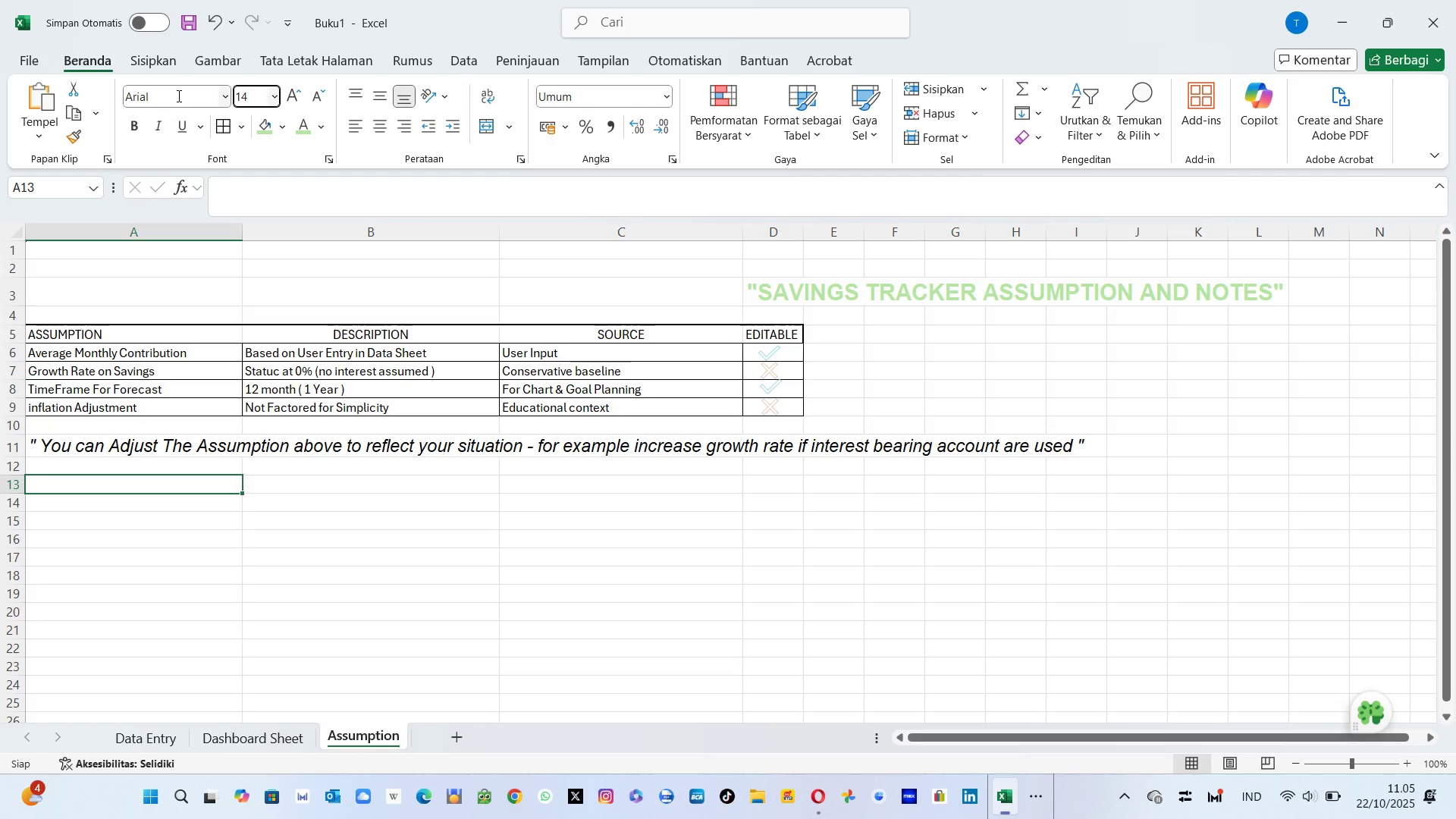 
key(Enter)
 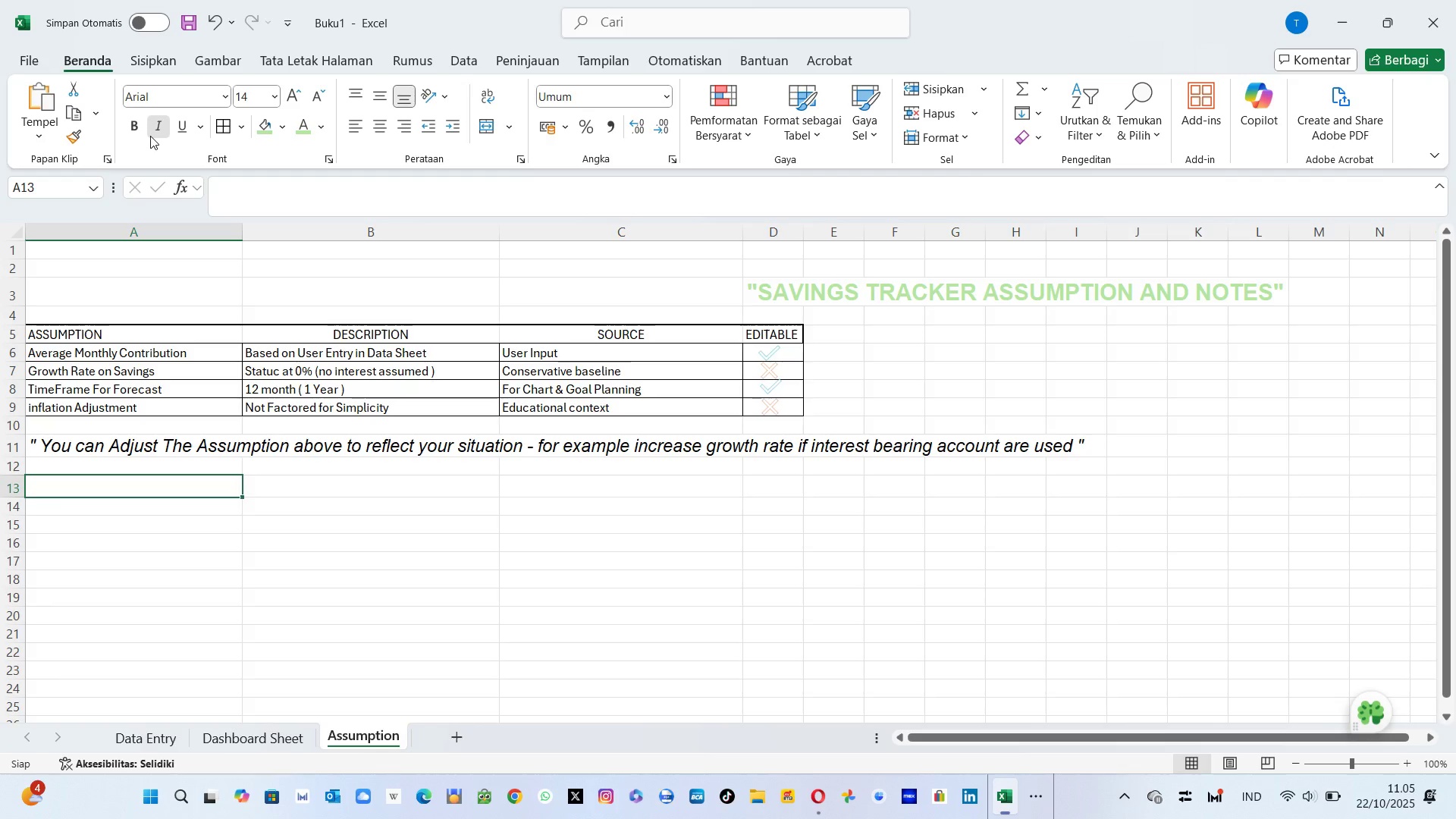 
left_click([150, 136])
 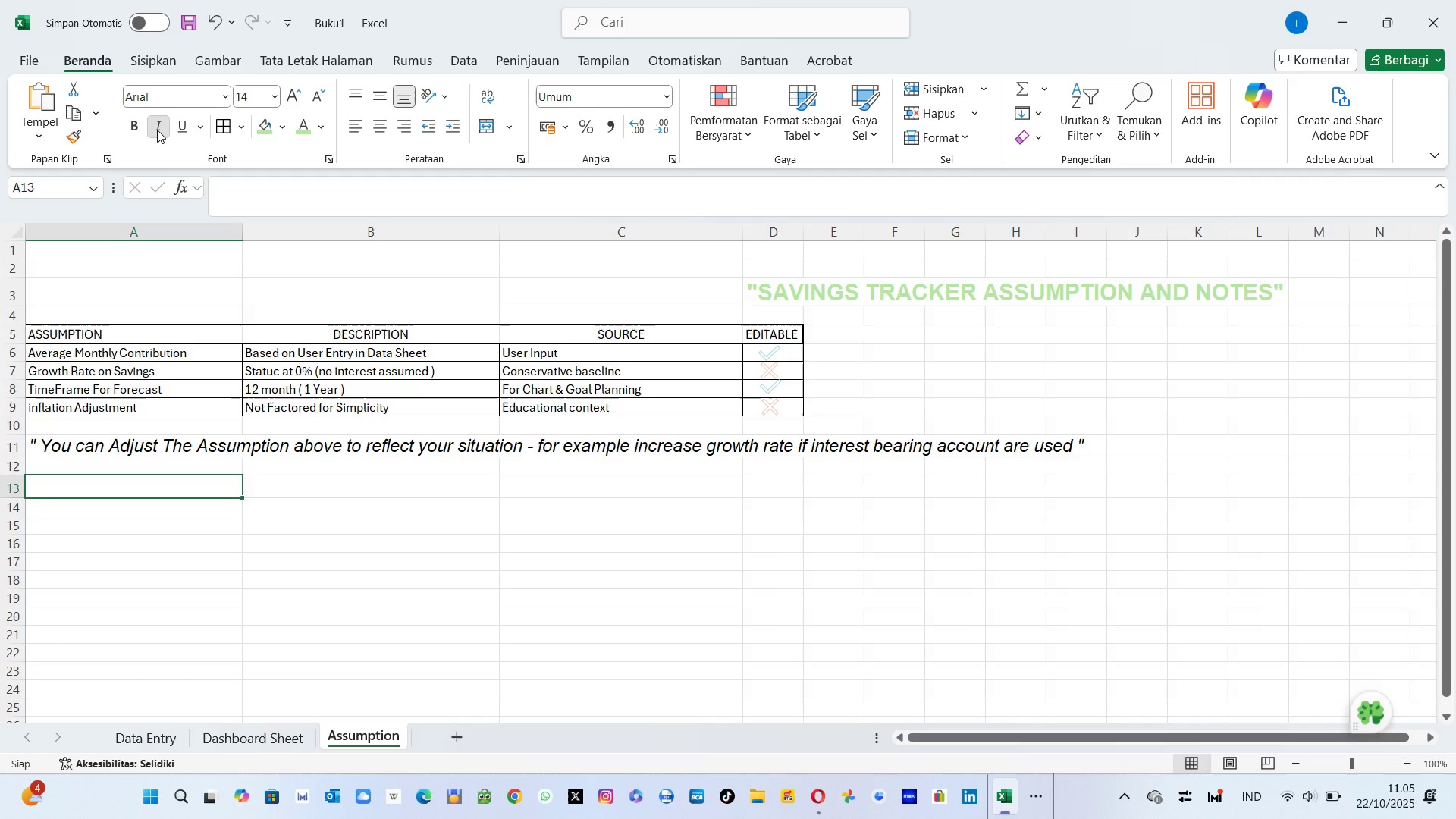 
left_click([157, 130])
 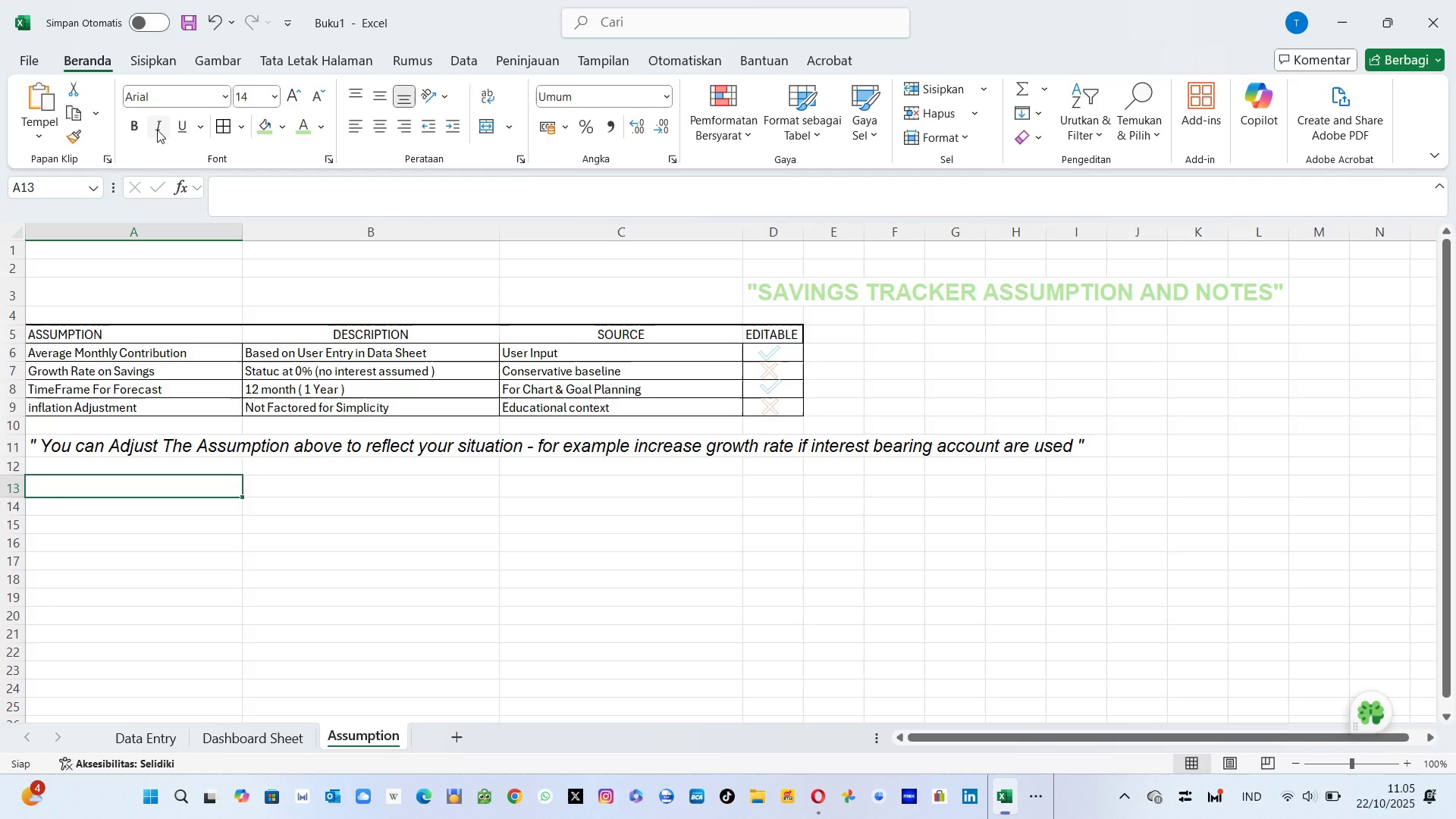 
type(Tip : )
 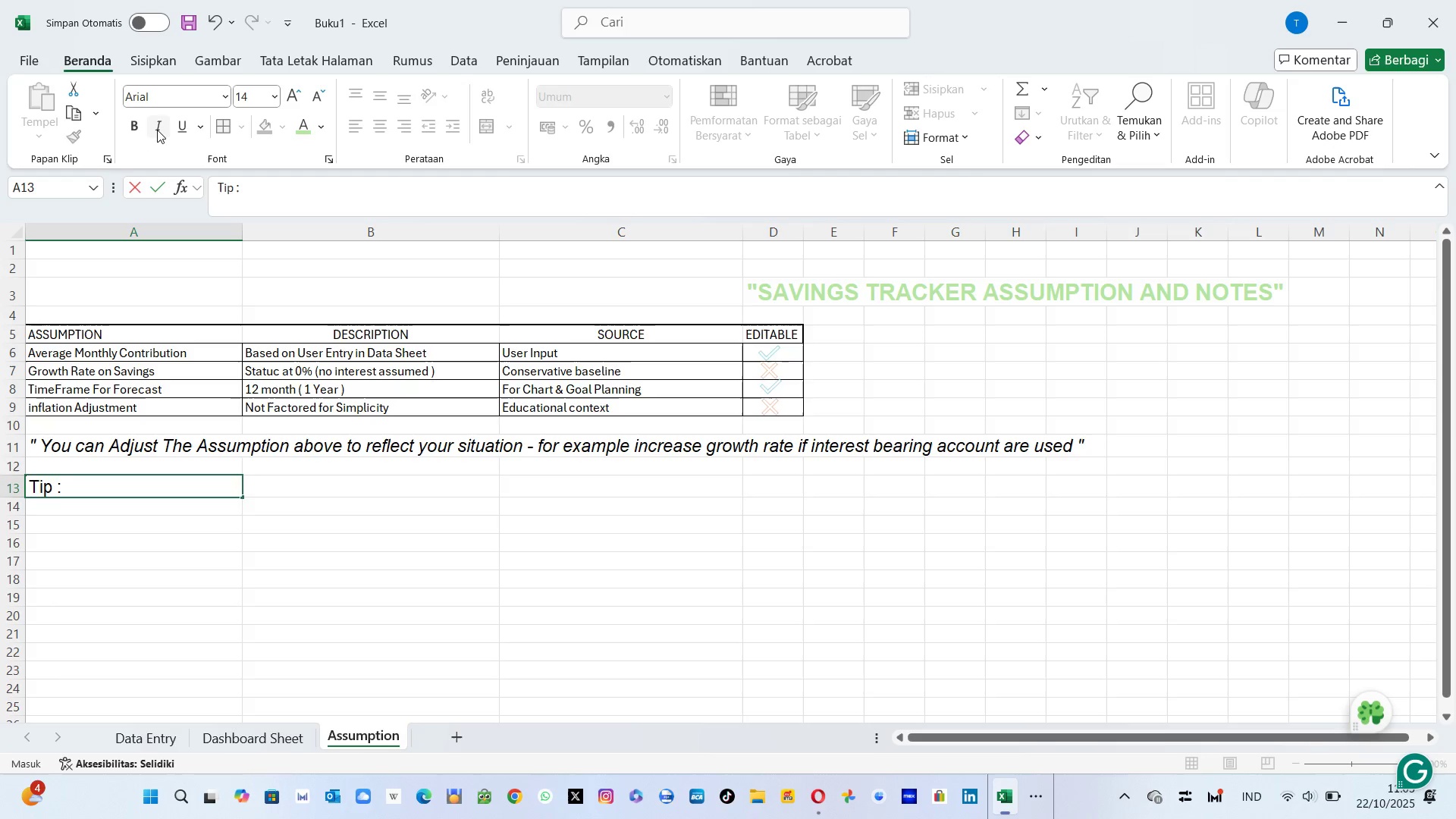 
left_click([157, 130])